 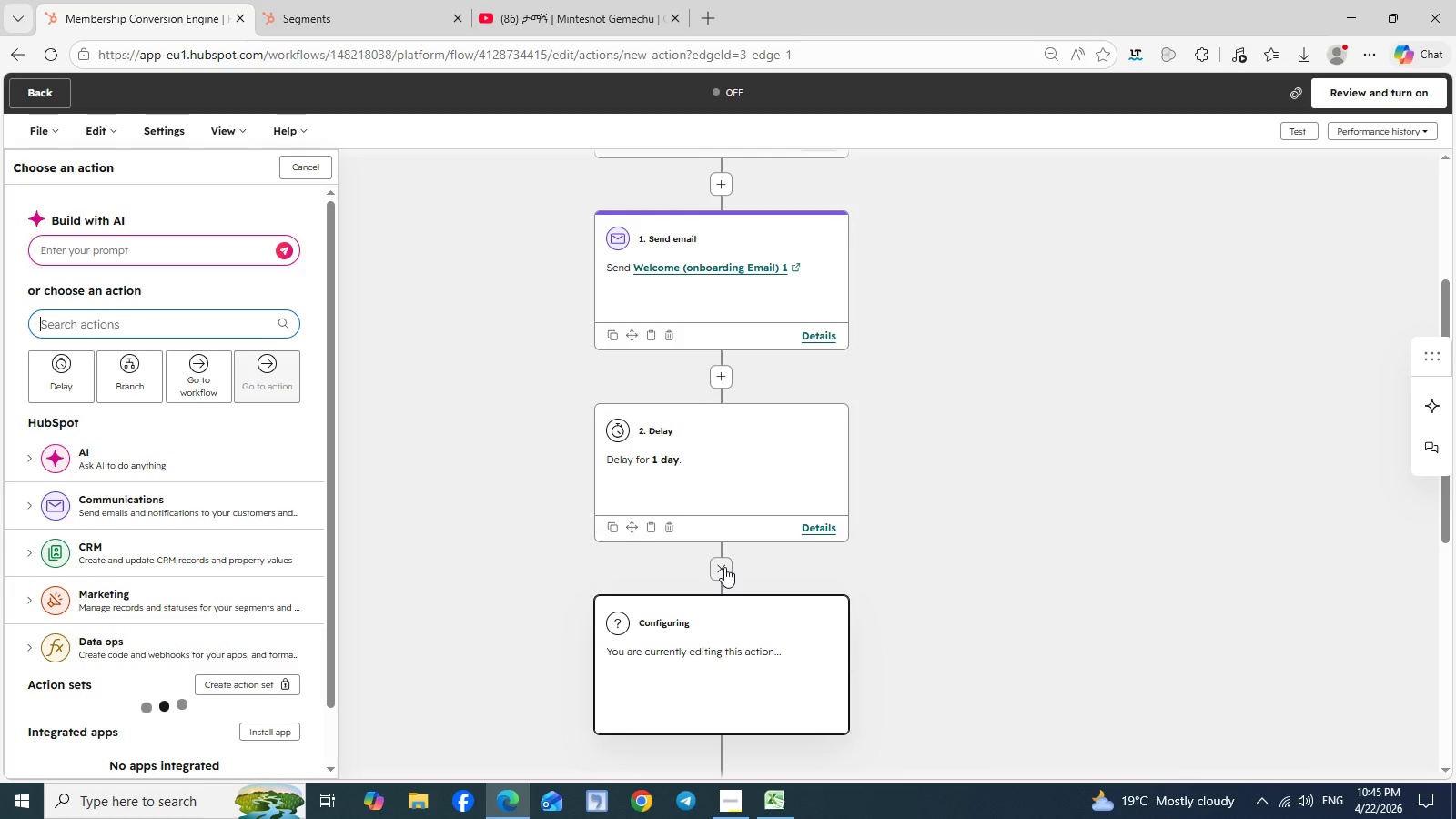 
left_click([101, 517])
 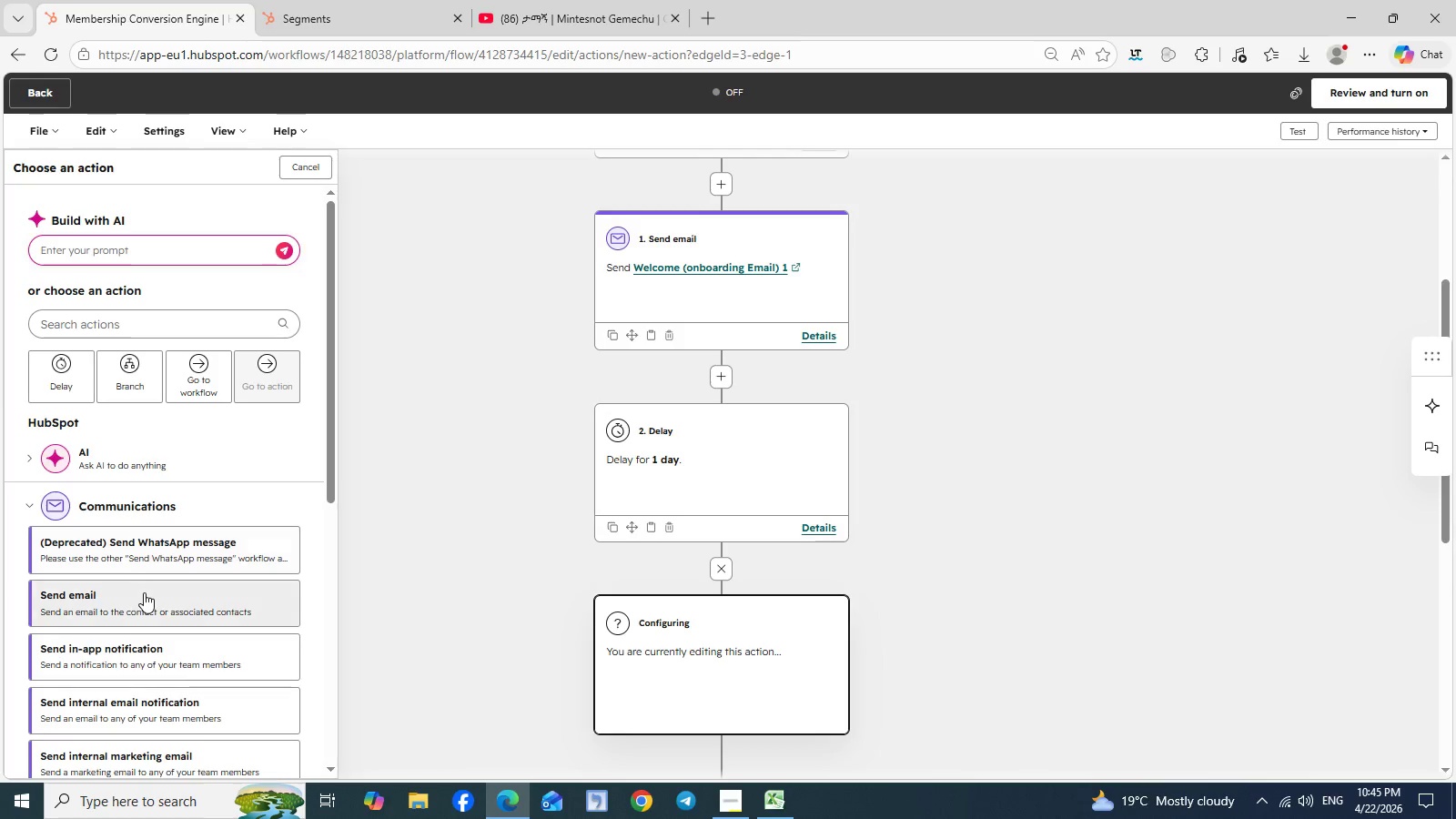 
left_click([144, 592])
 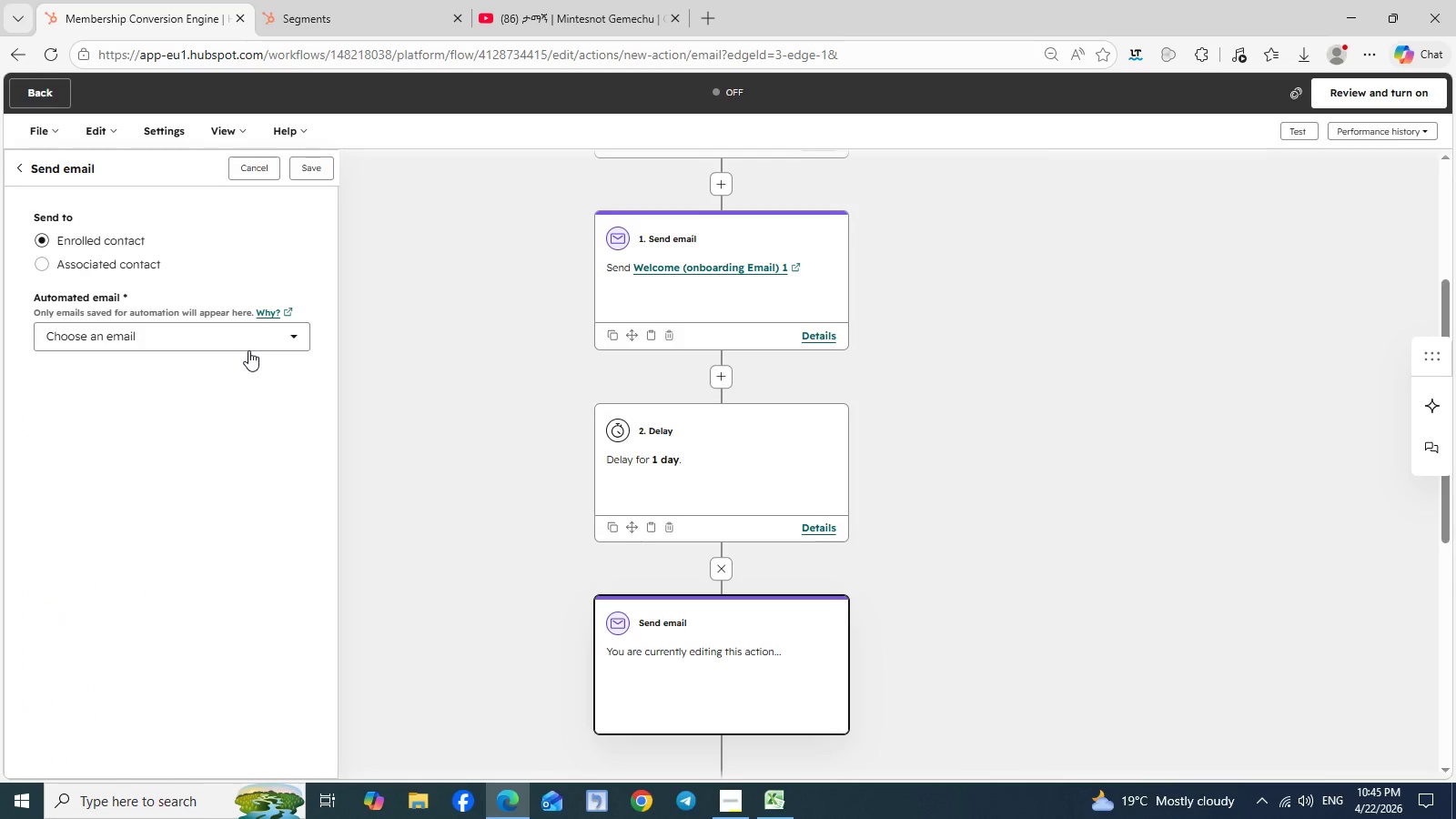 
left_click([249, 350])
 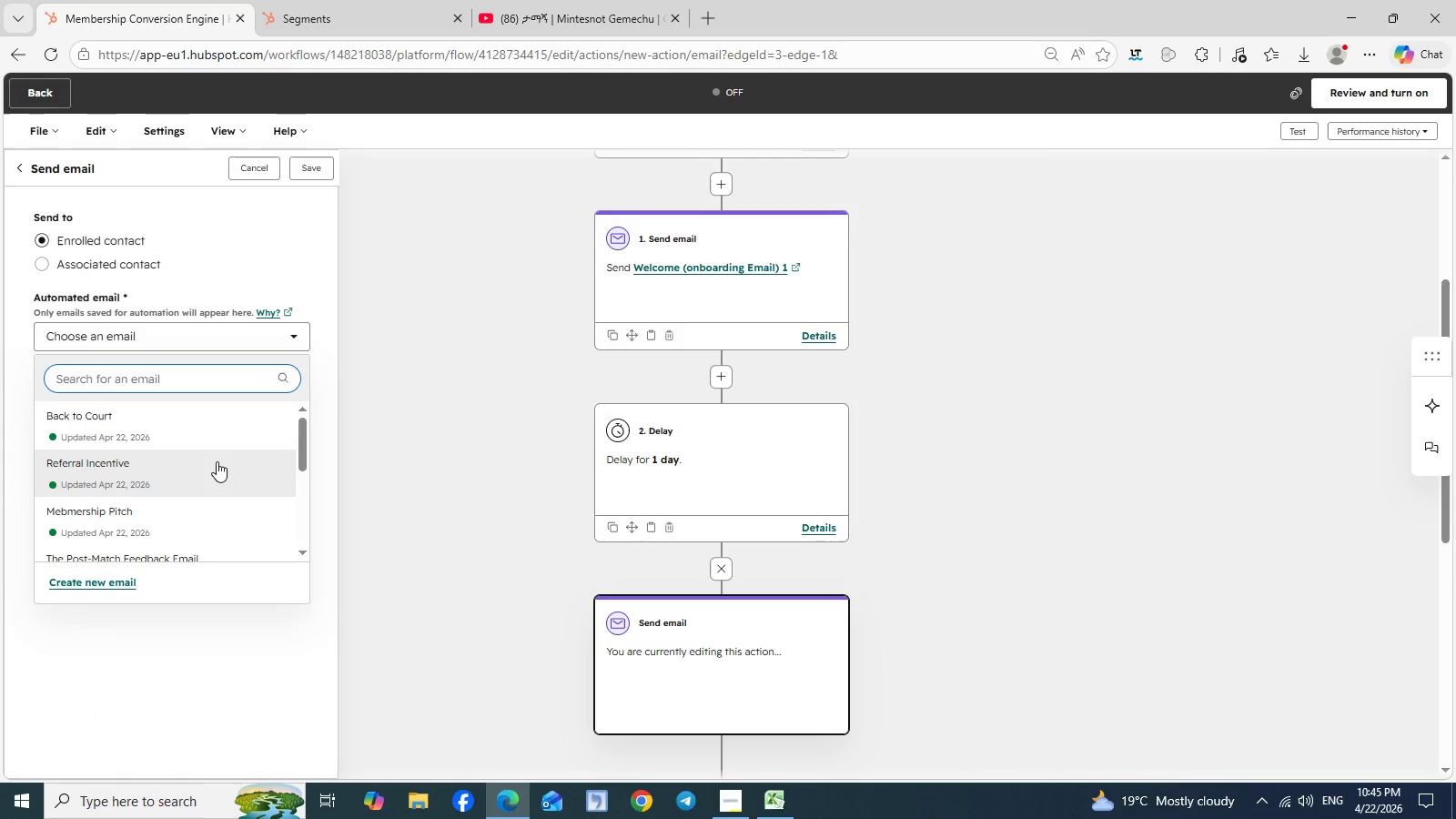 
scroll: coordinate [217, 461], scroll_direction: down, amount: 1.0
 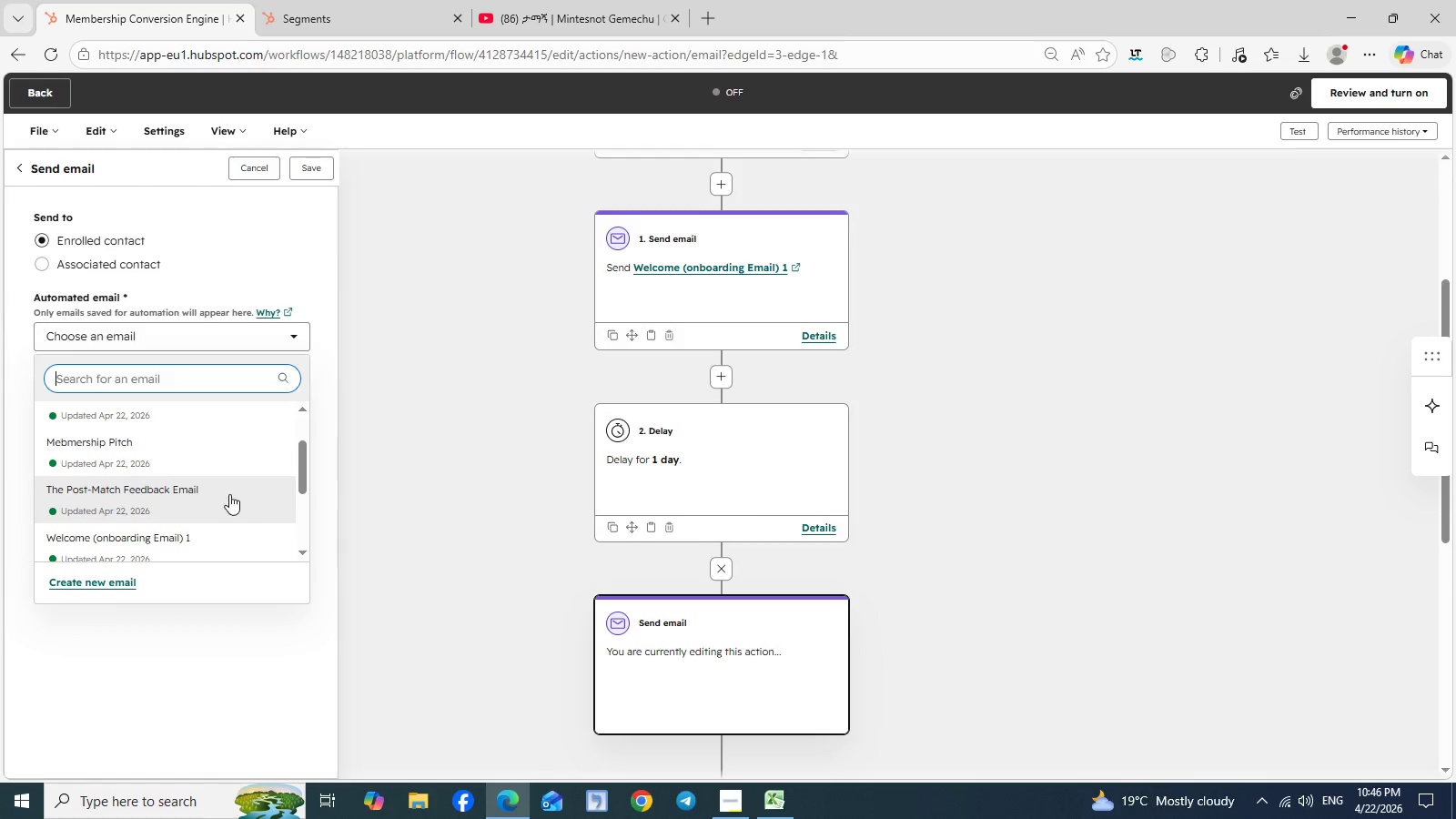 
left_click([207, 494])
 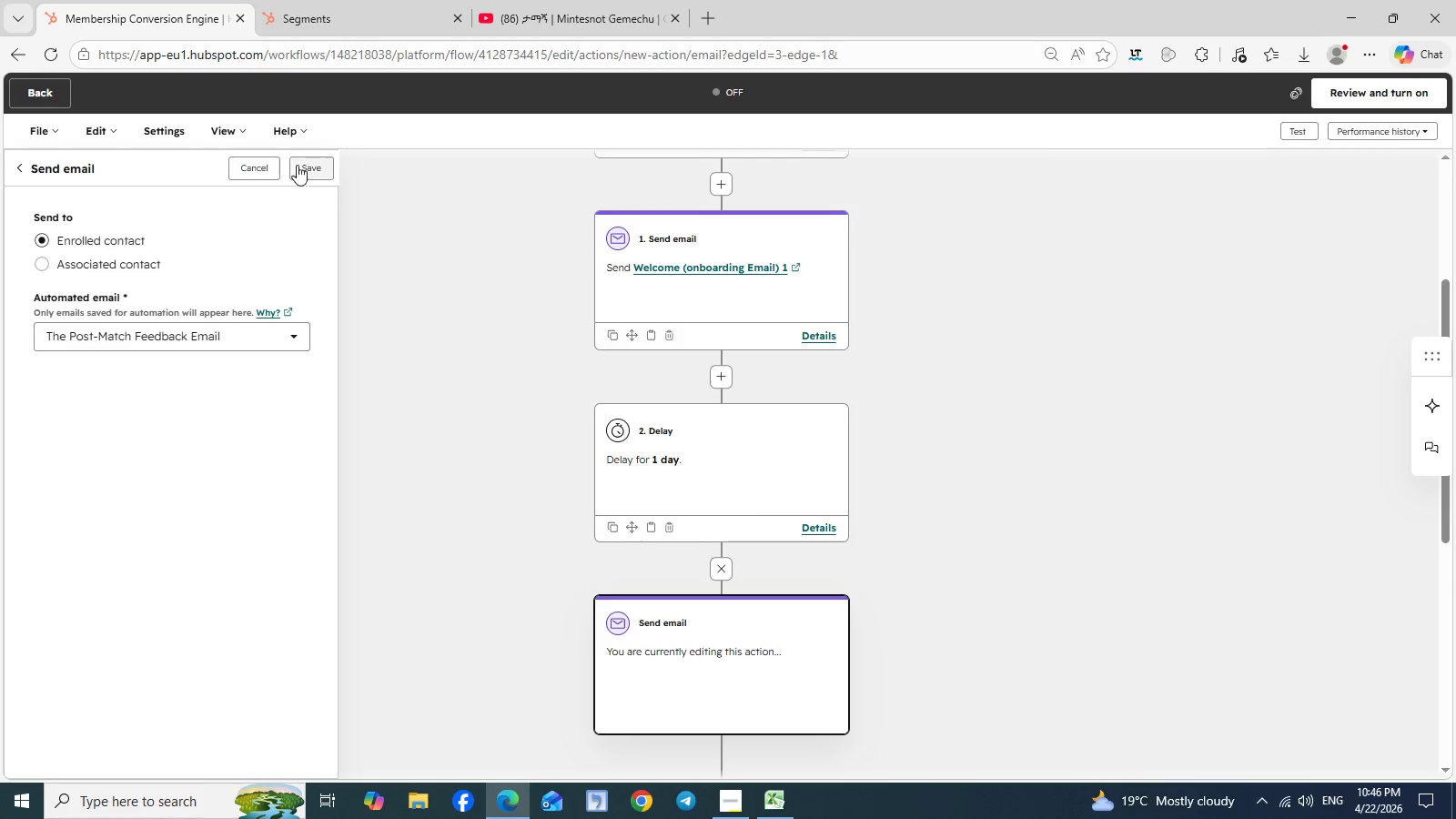 
left_click([308, 167])
 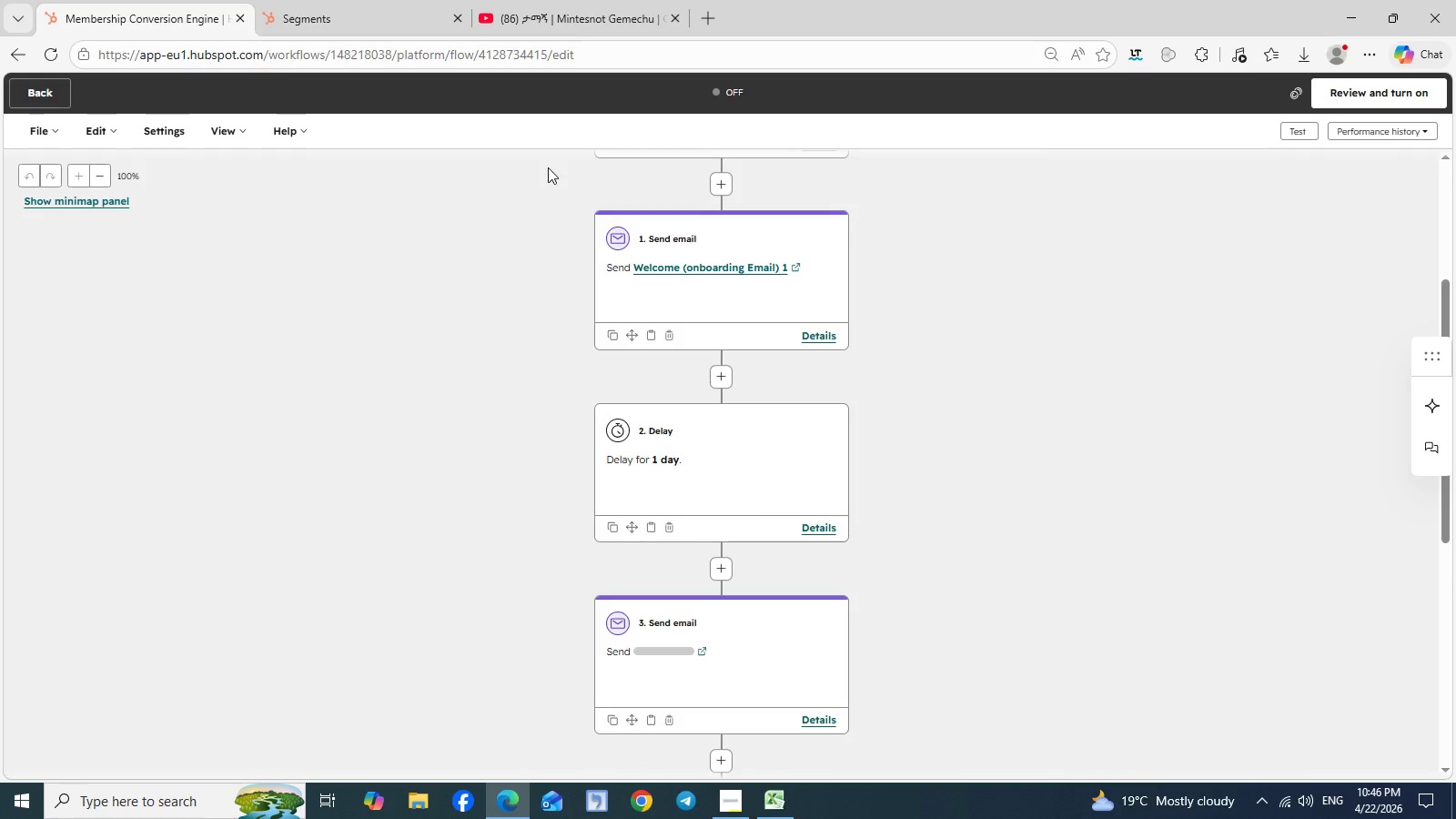 
wait(7.78)
 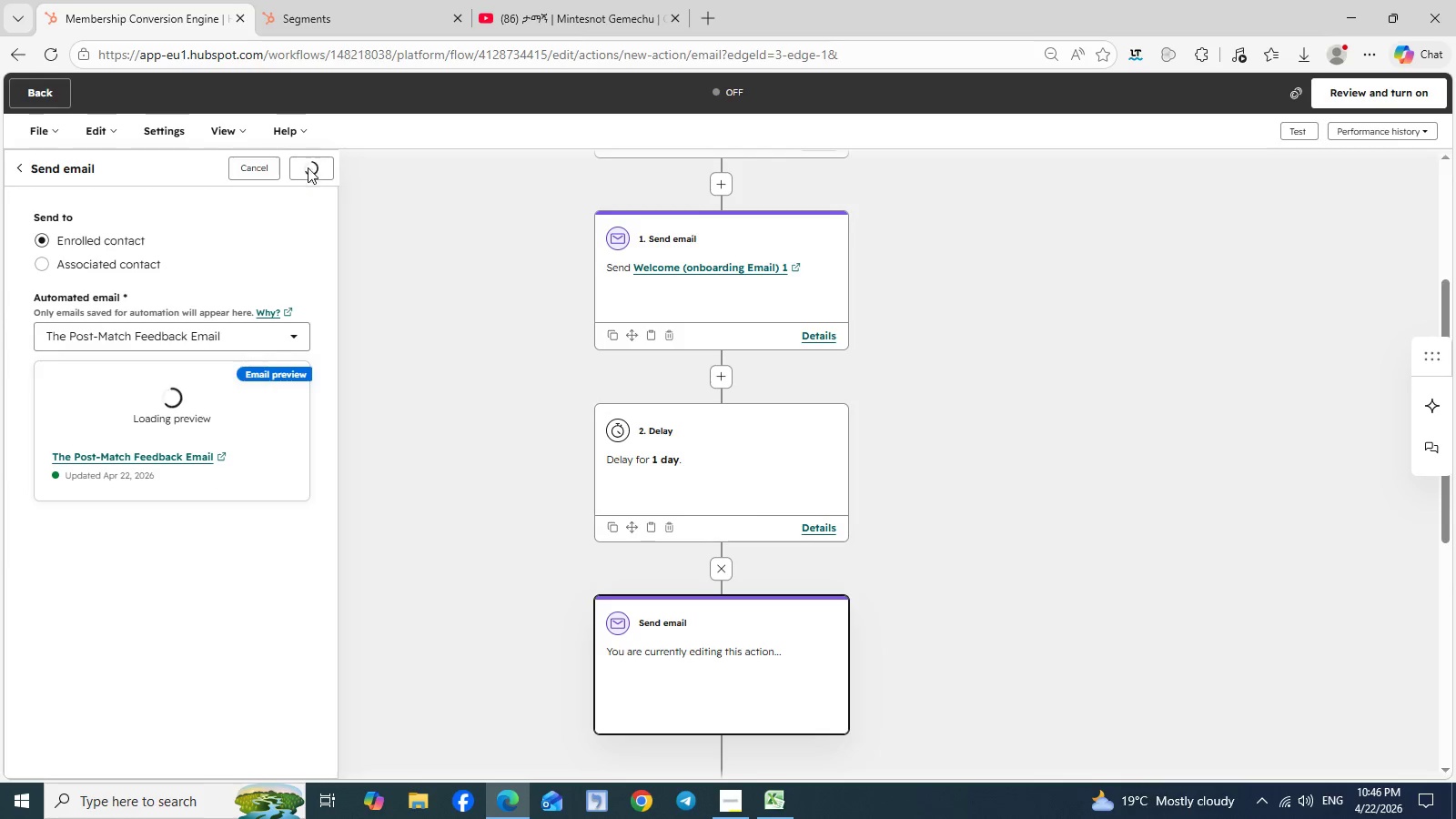 
scroll: coordinate [1025, 618], scroll_direction: down, amount: 1.0
 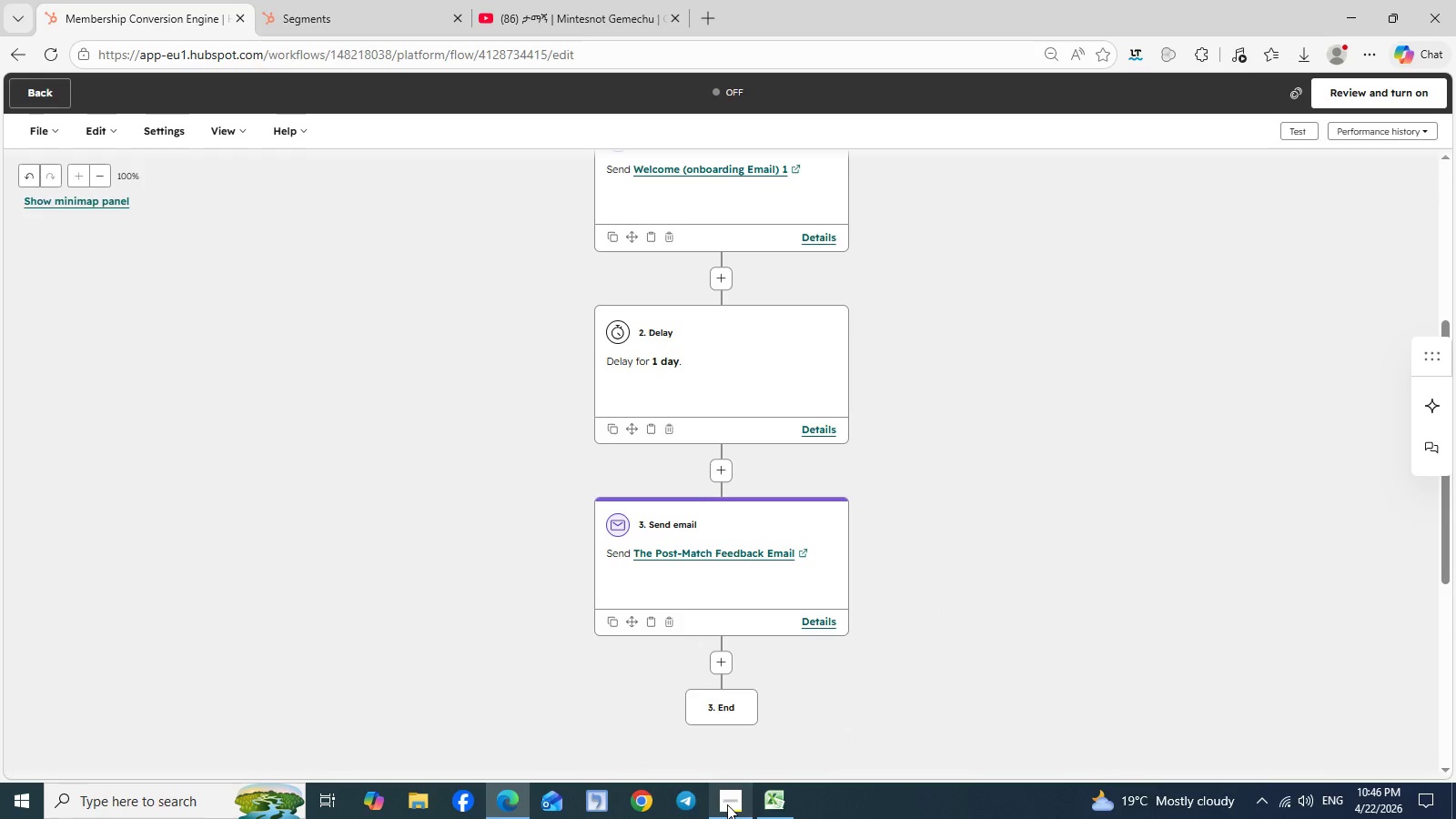 
left_click([727, 804])